 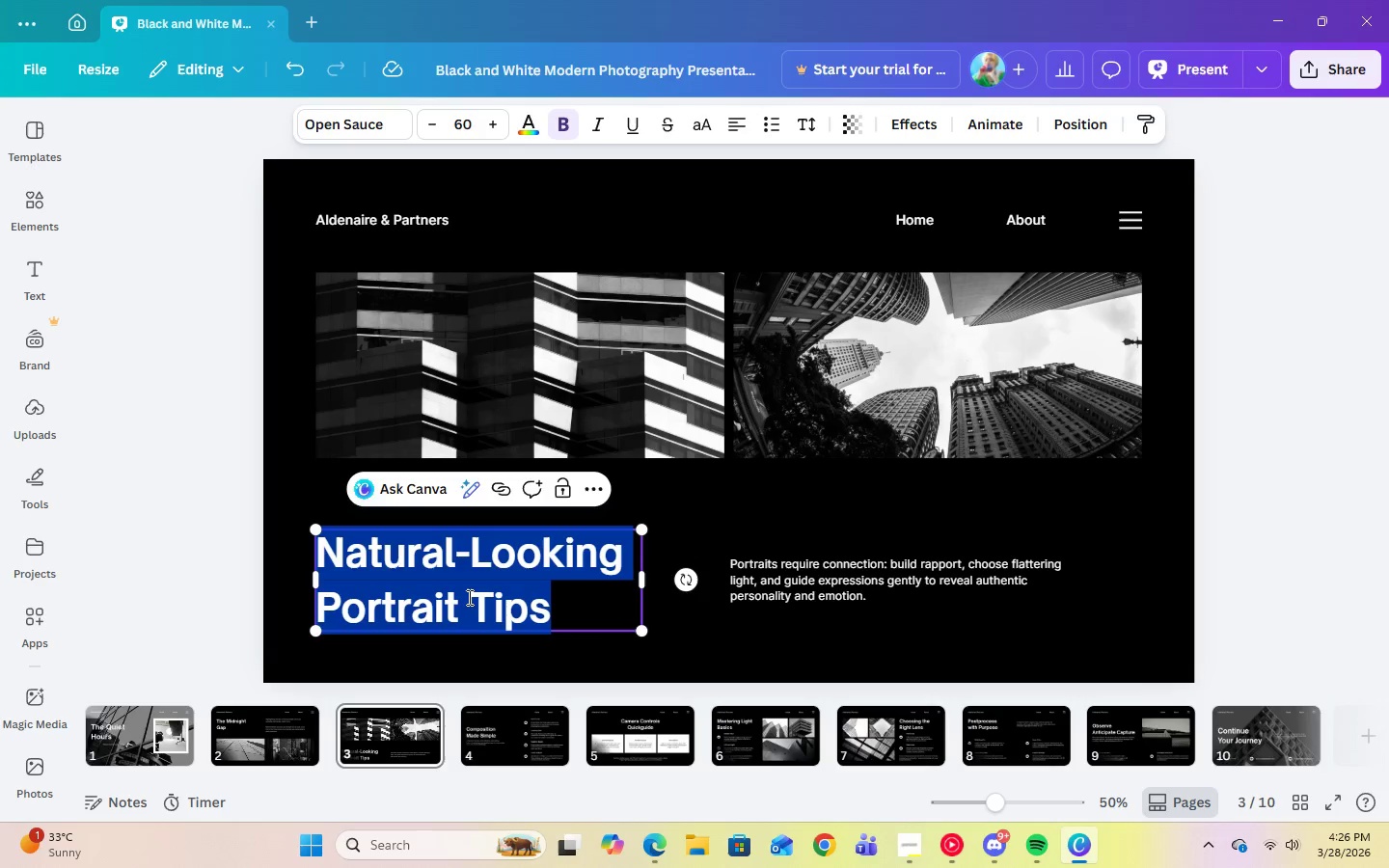 
type(Our Solution)
 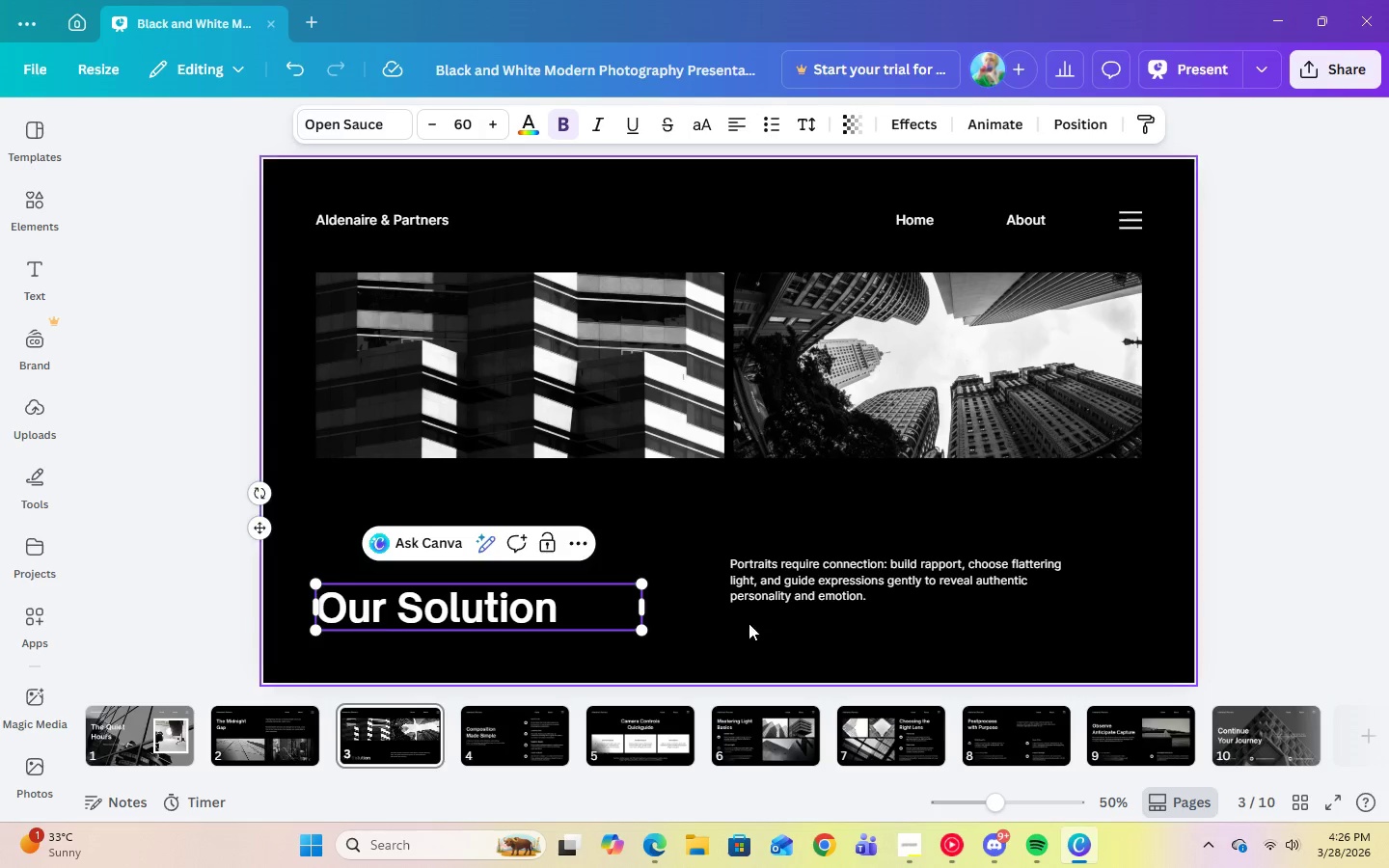 
left_click([784, 648])
 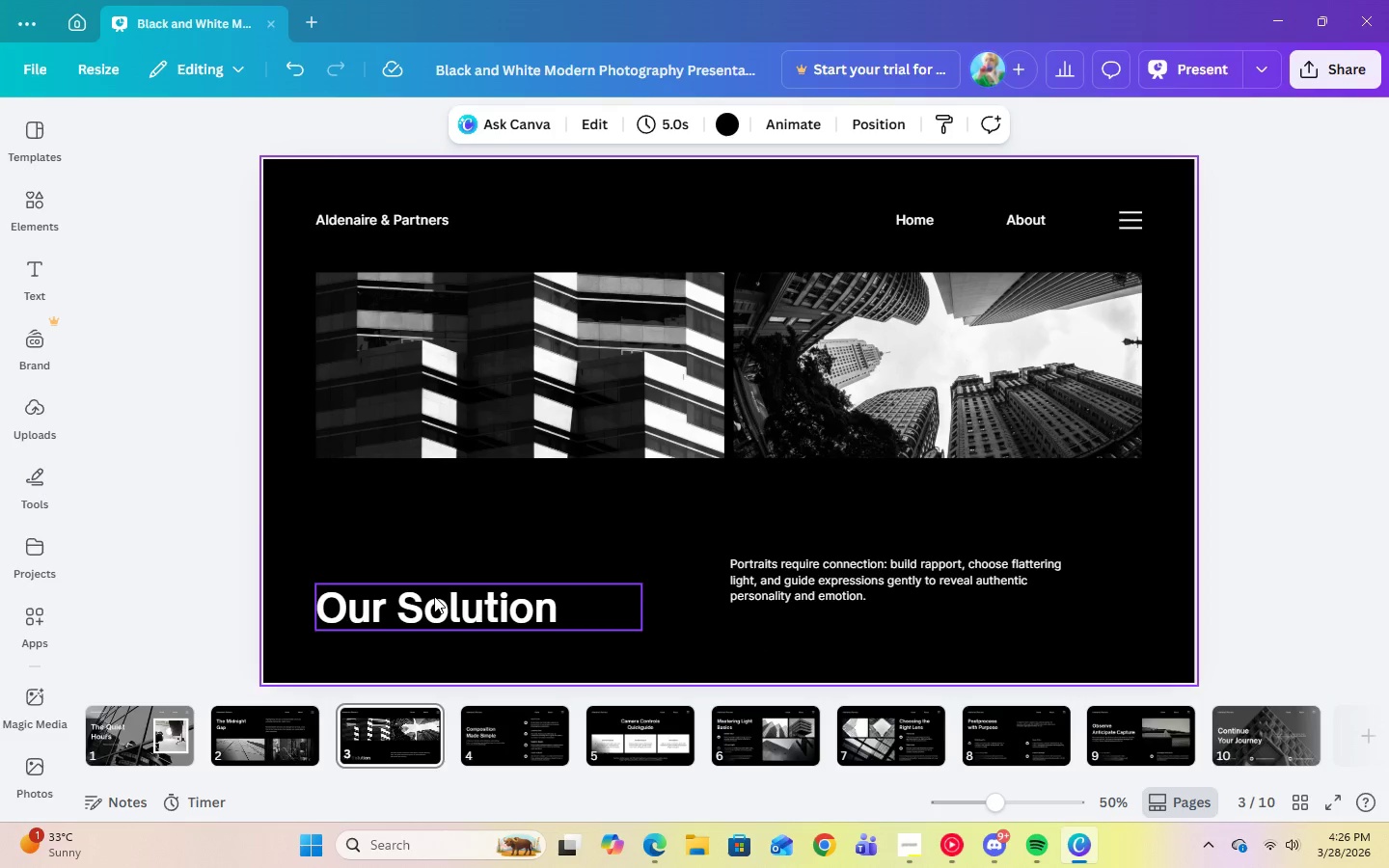 
left_click([434, 596])
 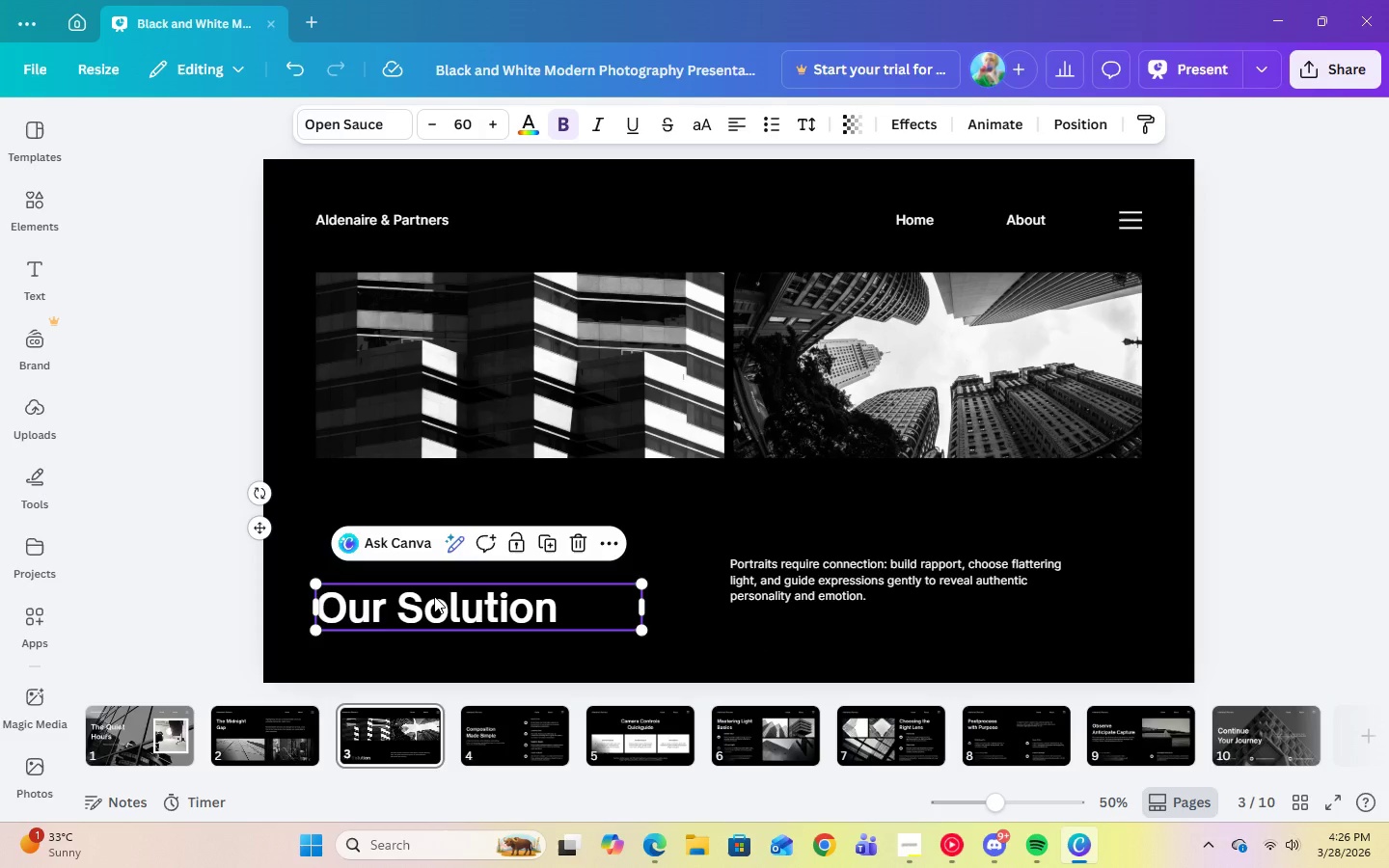 
left_click_drag(start_coordinate=[434, 596], to_coordinate=[434, 571])
 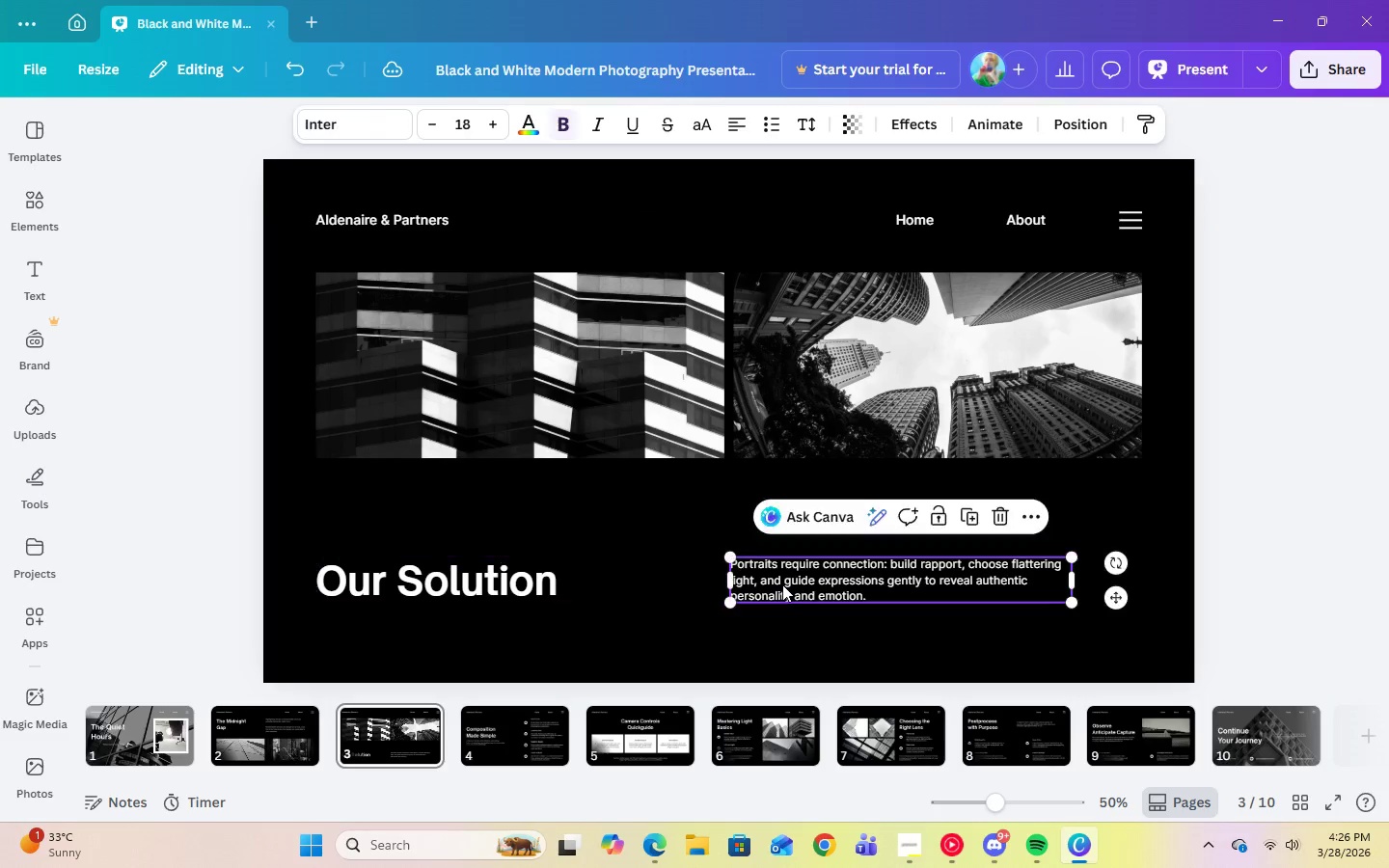 
double_click([782, 584])
 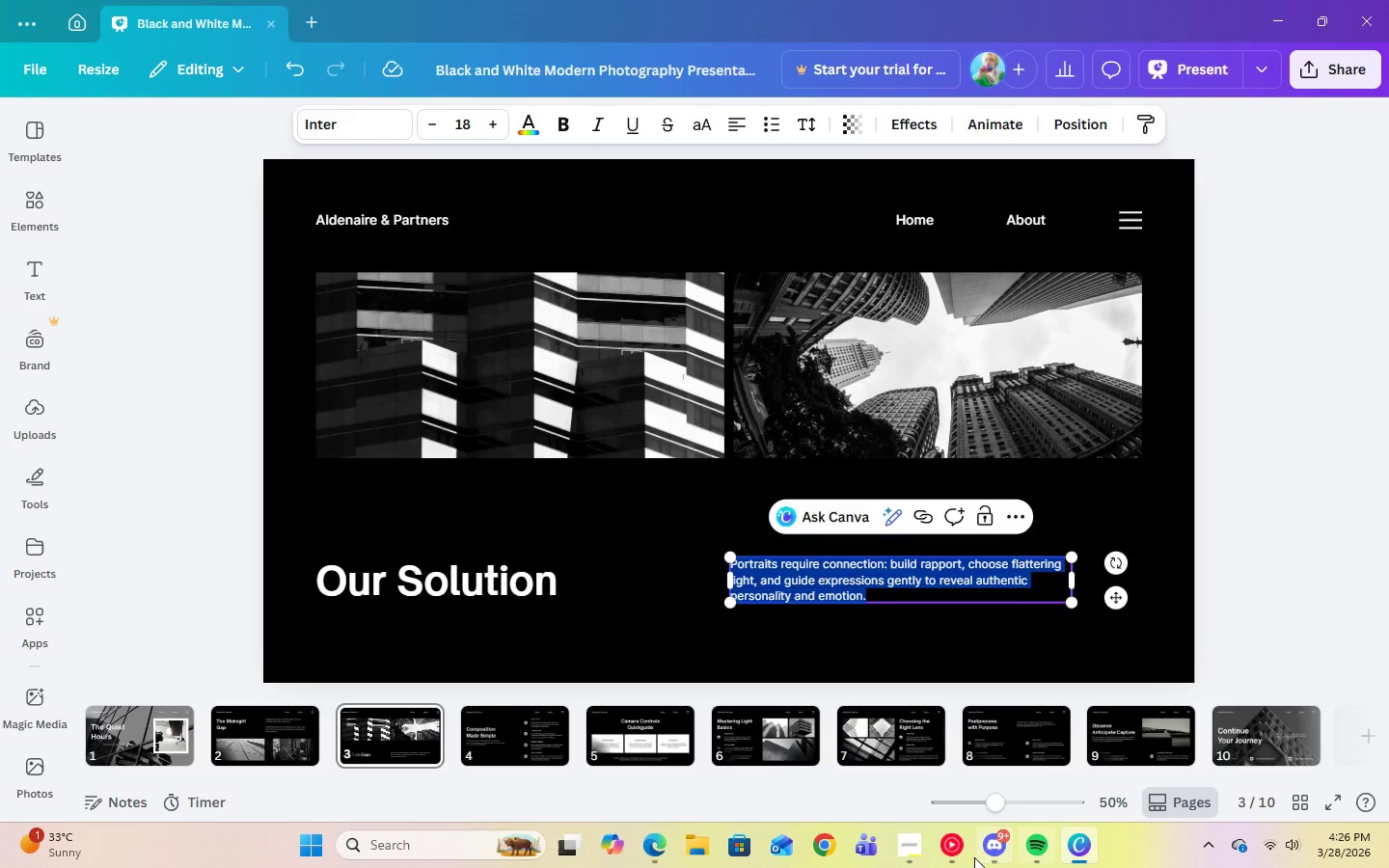 
left_click([916, 857])